 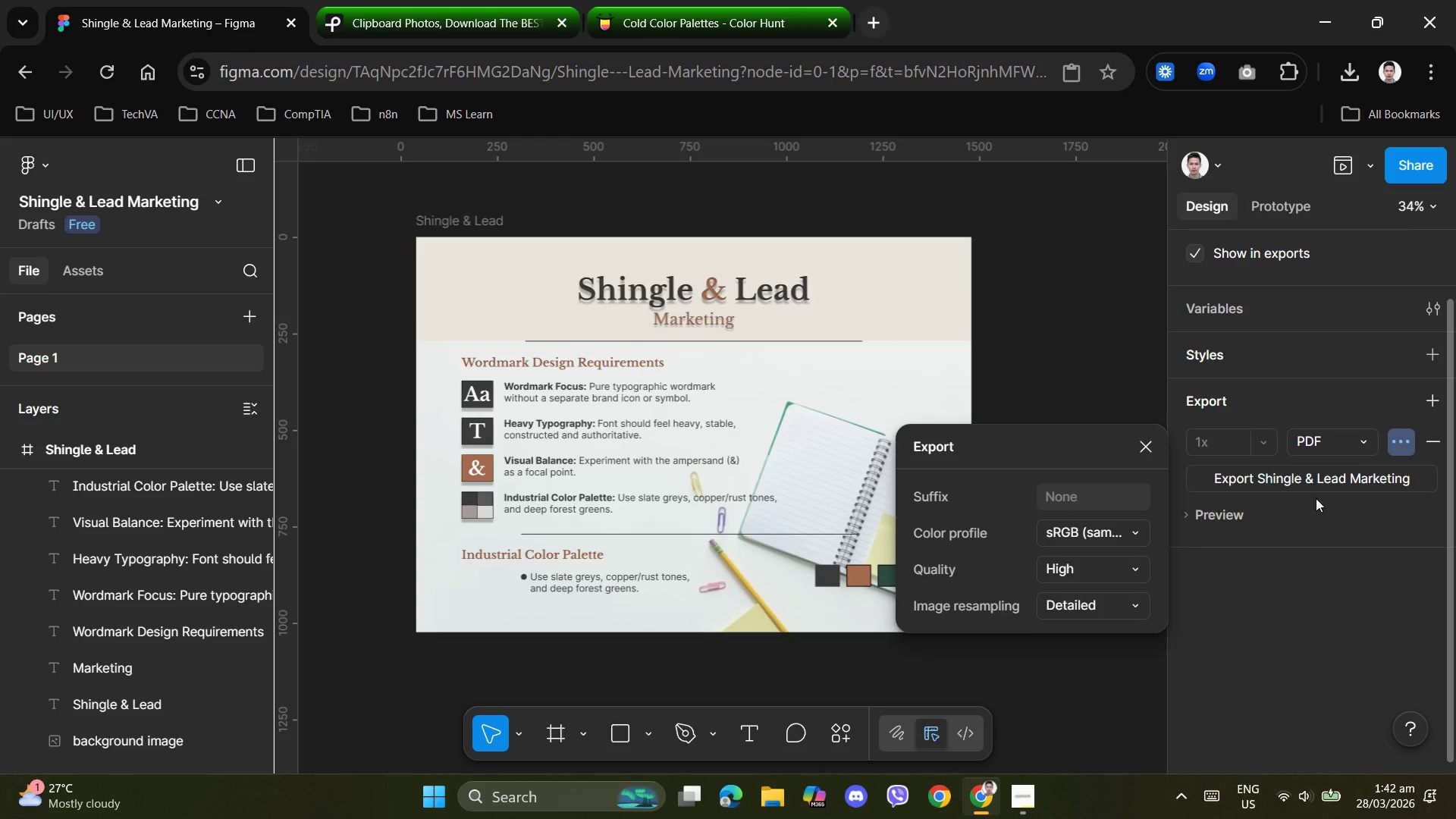 
left_click([1366, 441])
 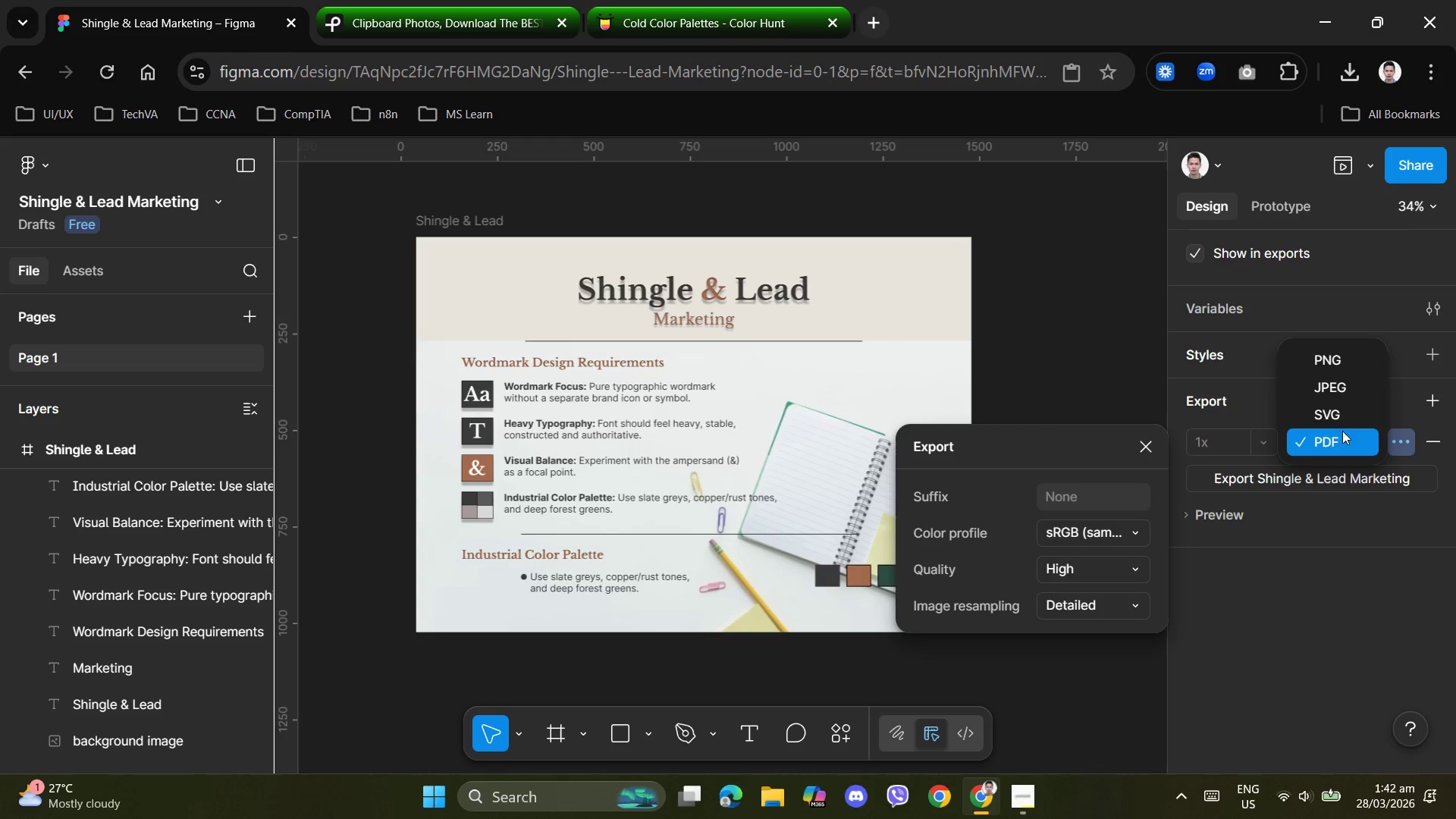 
left_click([1315, 347])
 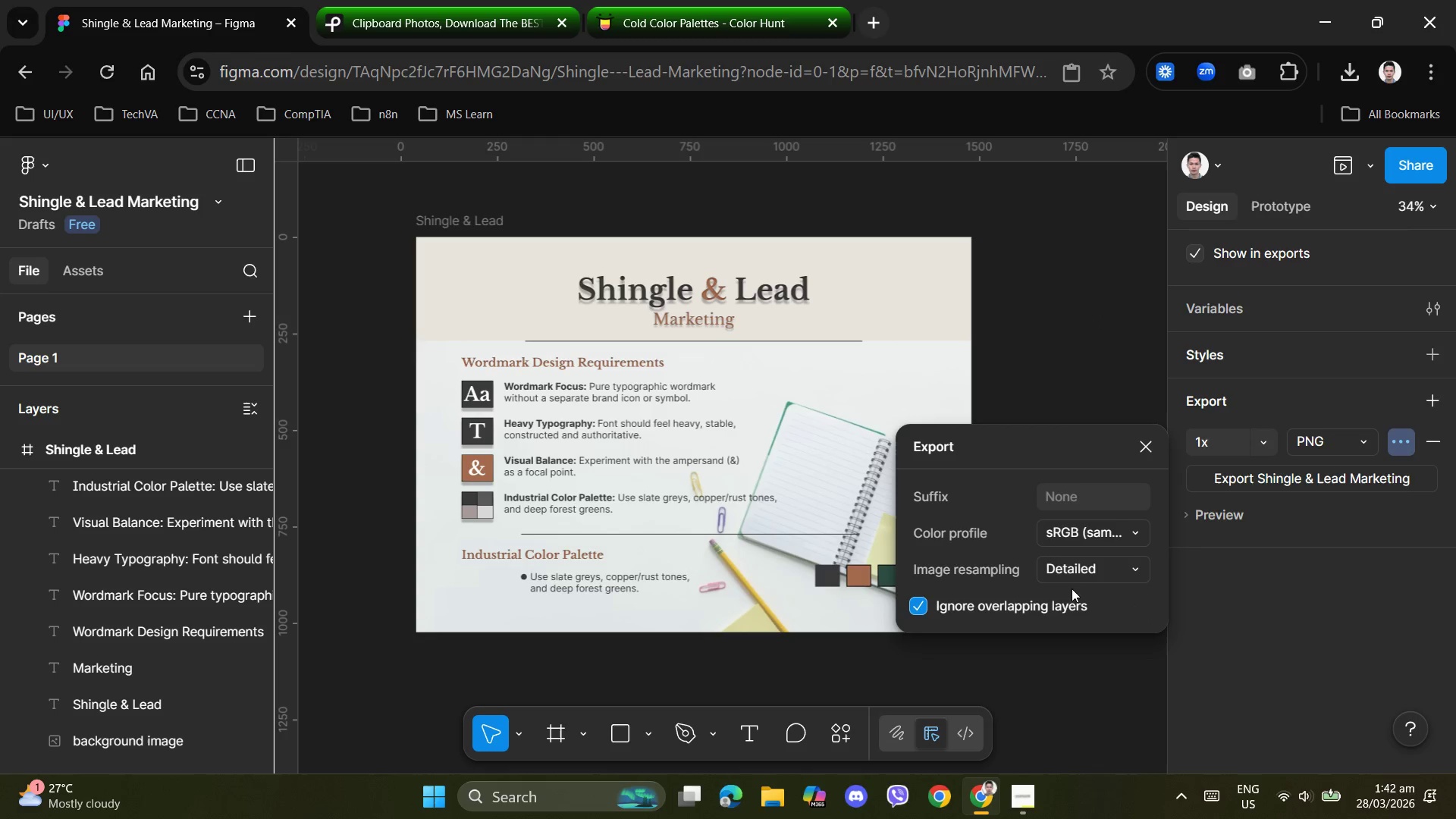 
left_click([1115, 573])
 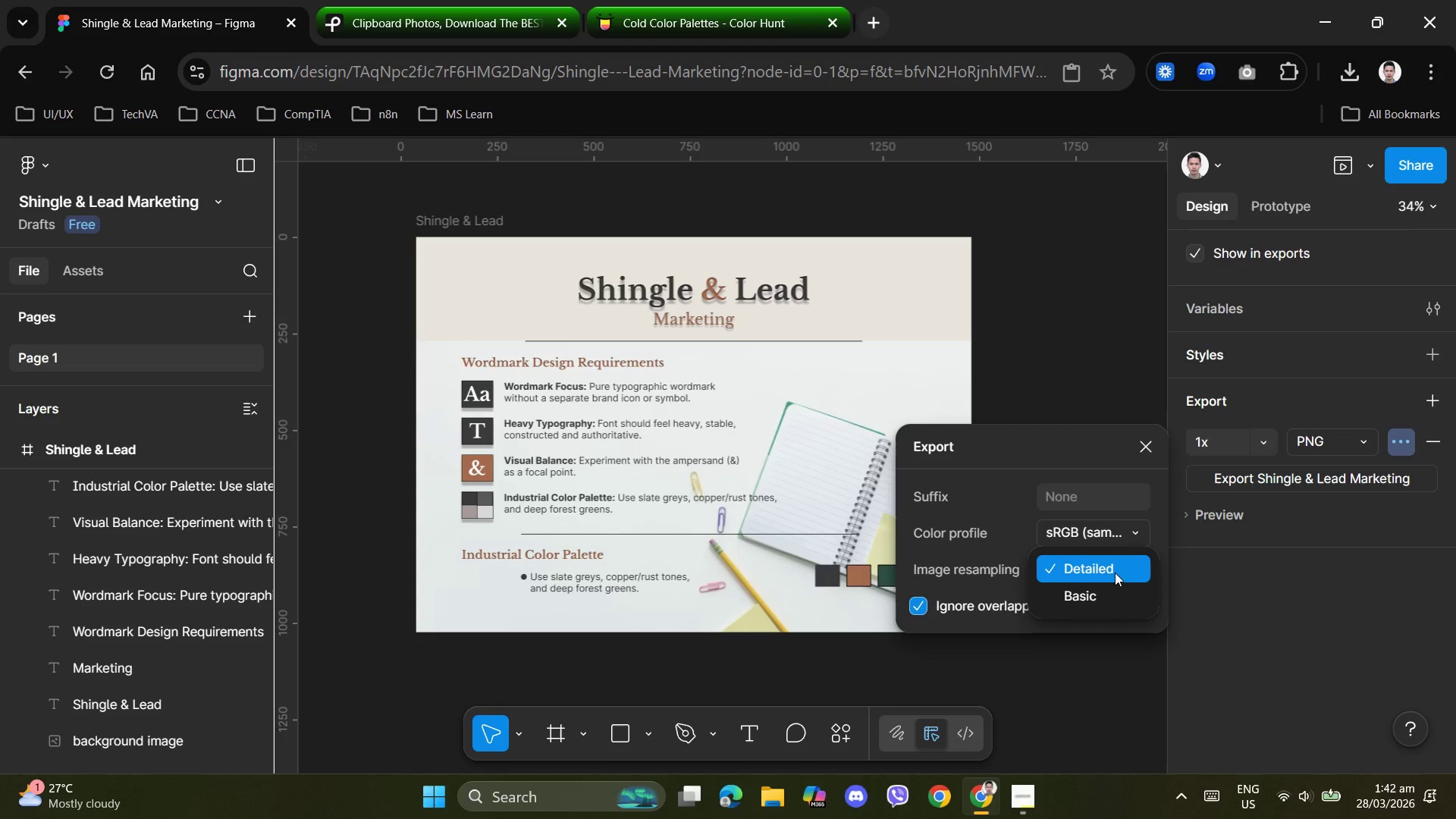 
left_click([1115, 573])
 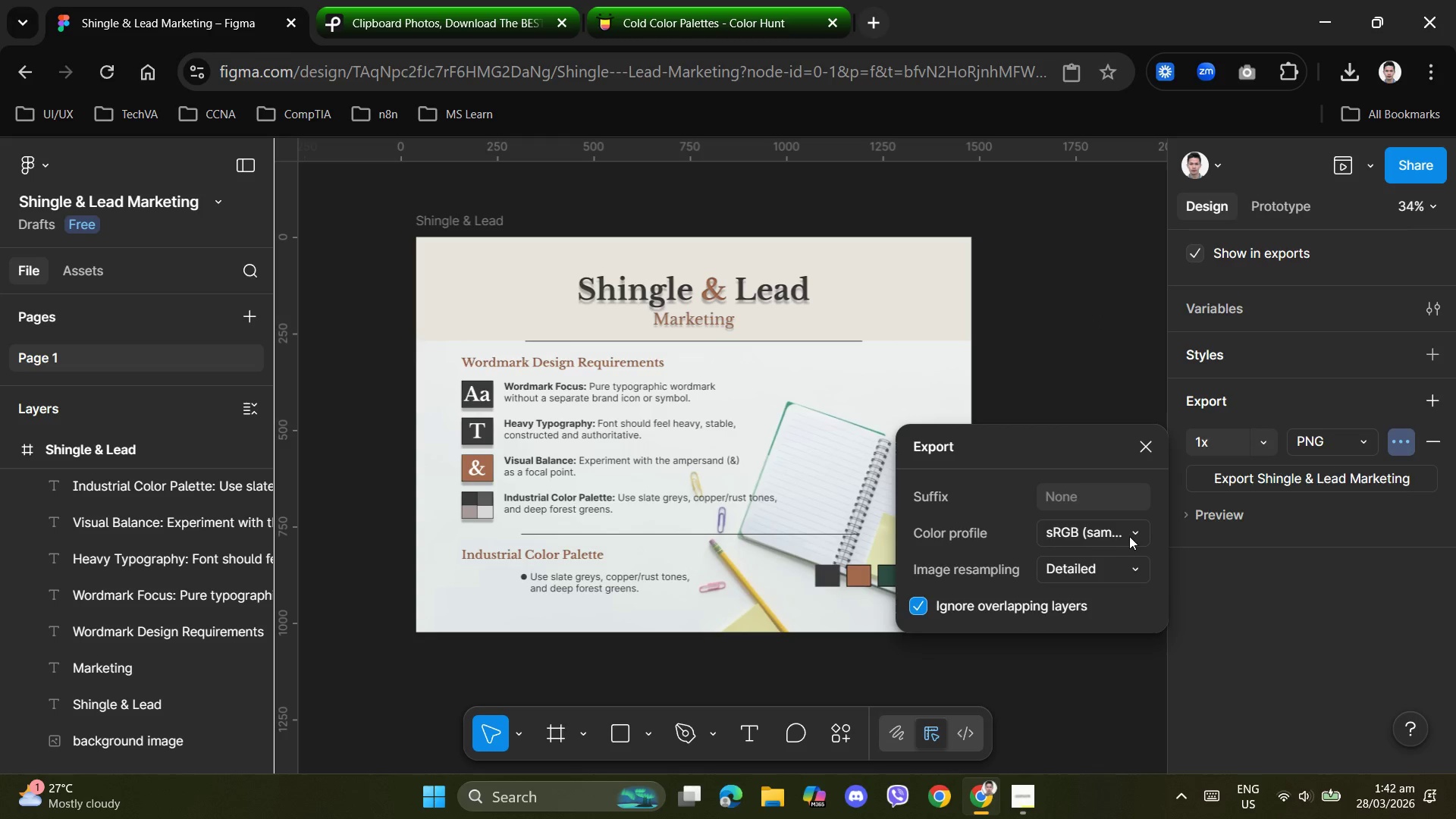 
left_click([1132, 530])
 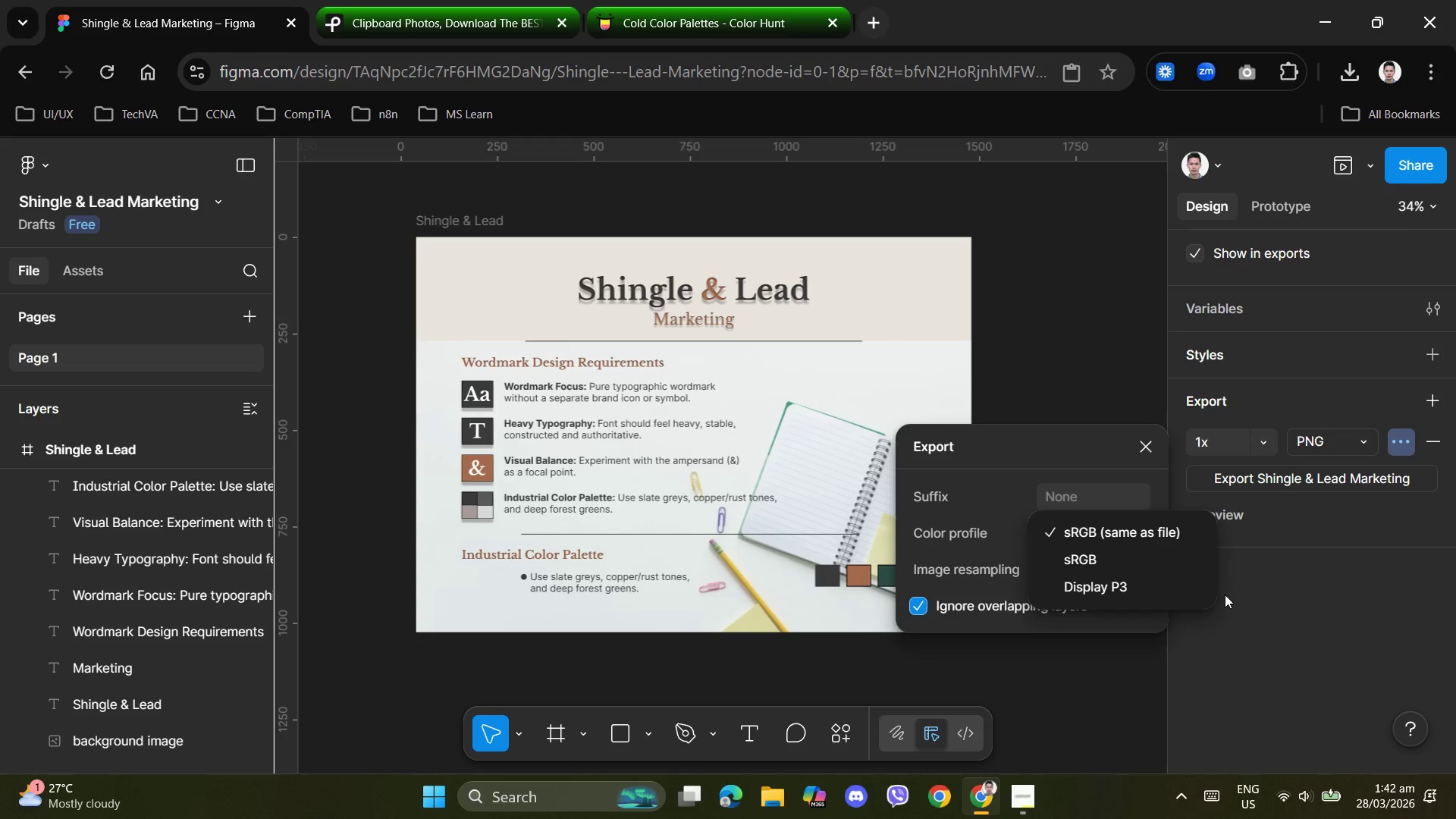 
left_click([1321, 616])
 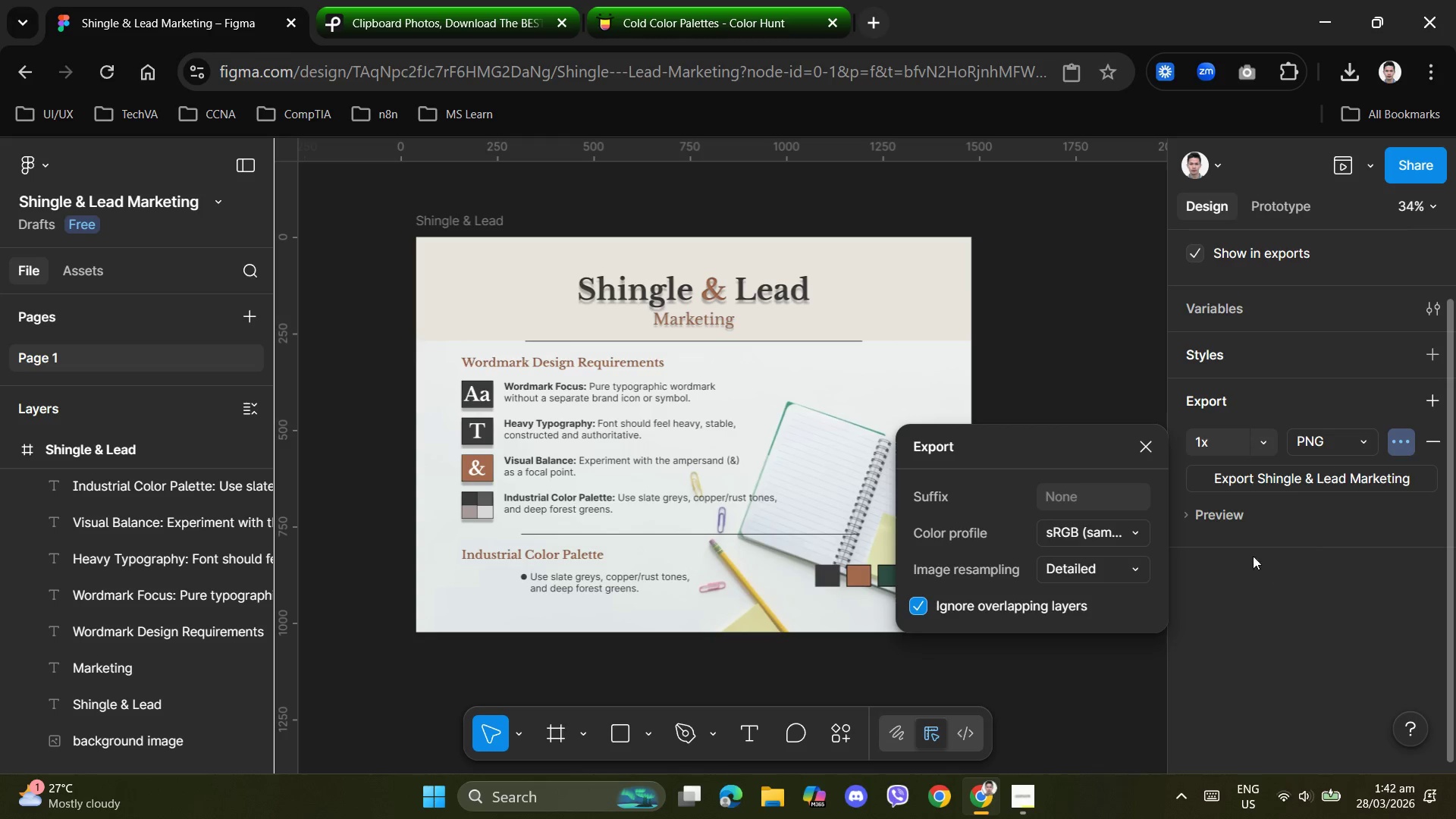 
left_click([1217, 512])
 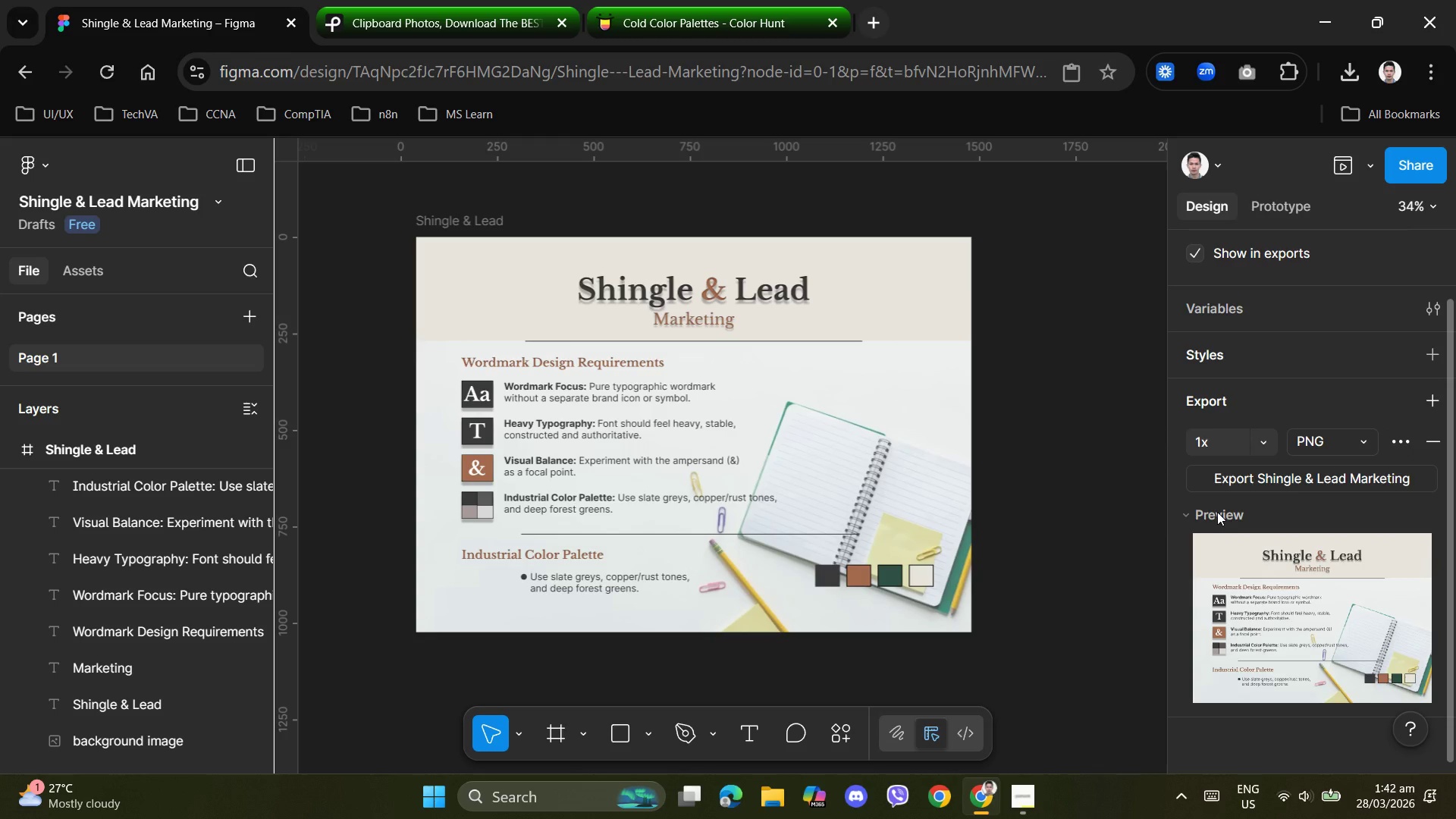 
left_click([1217, 512])
 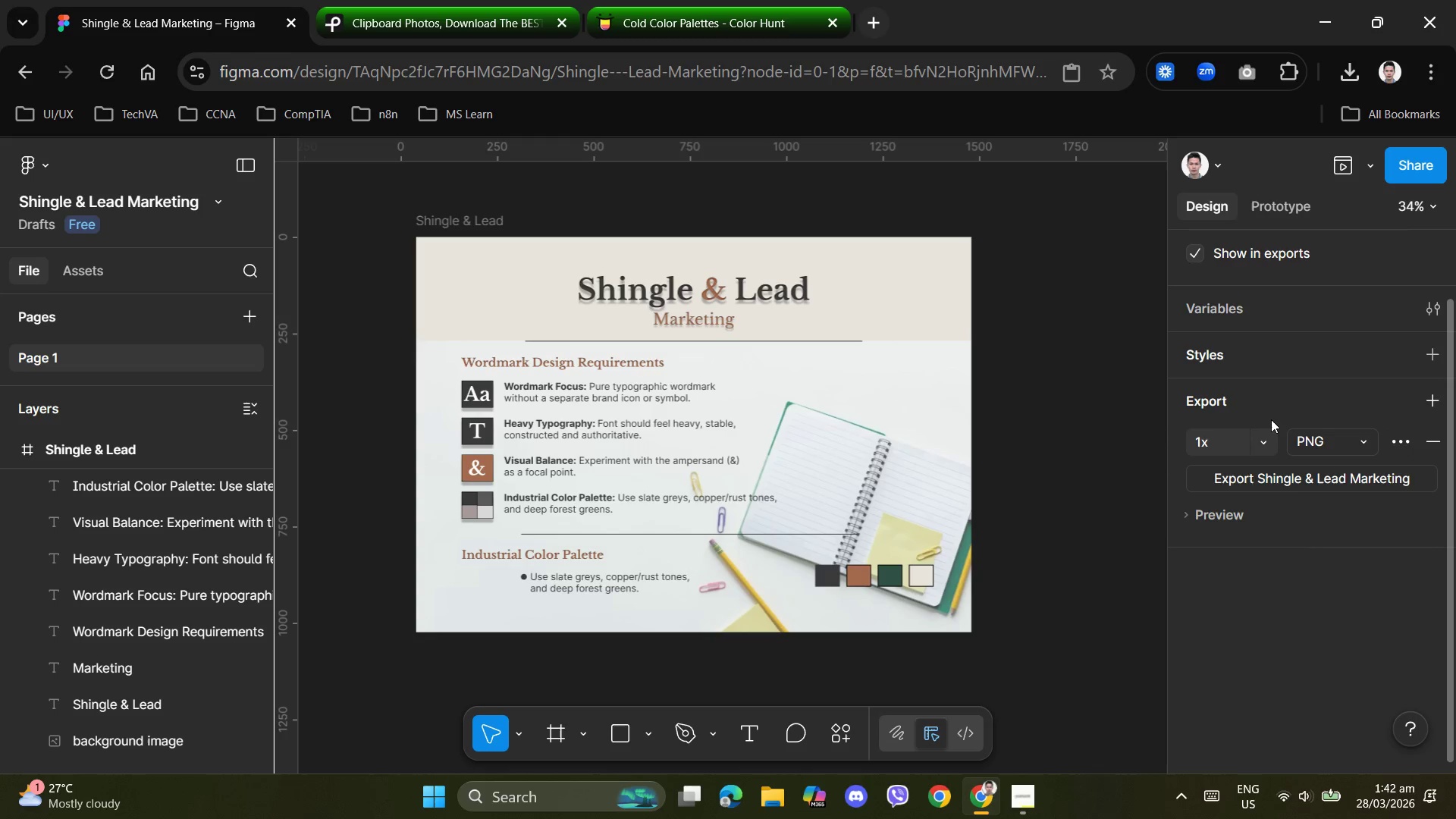 
left_click([1260, 441])
 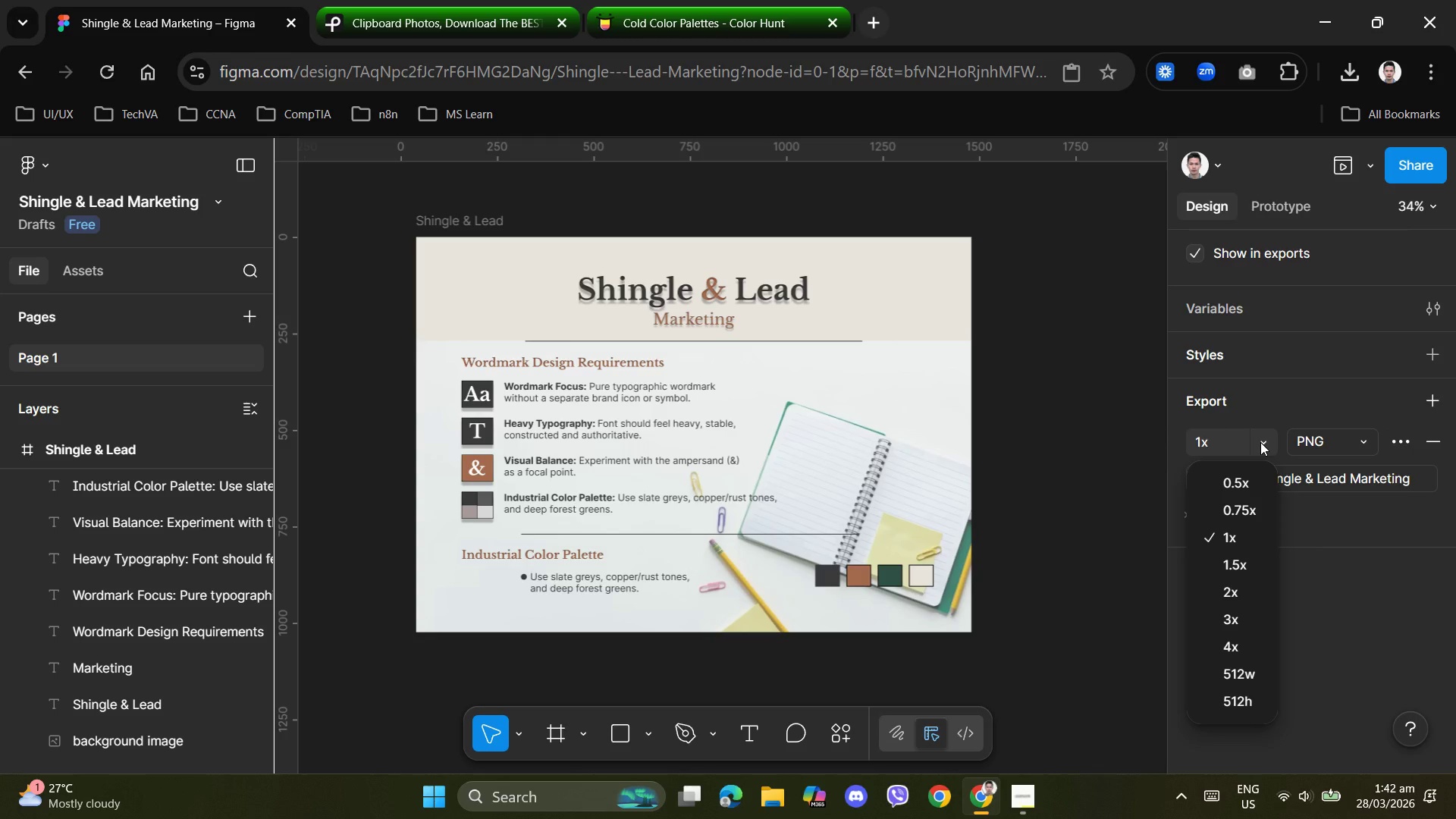 
left_click([1260, 442])
 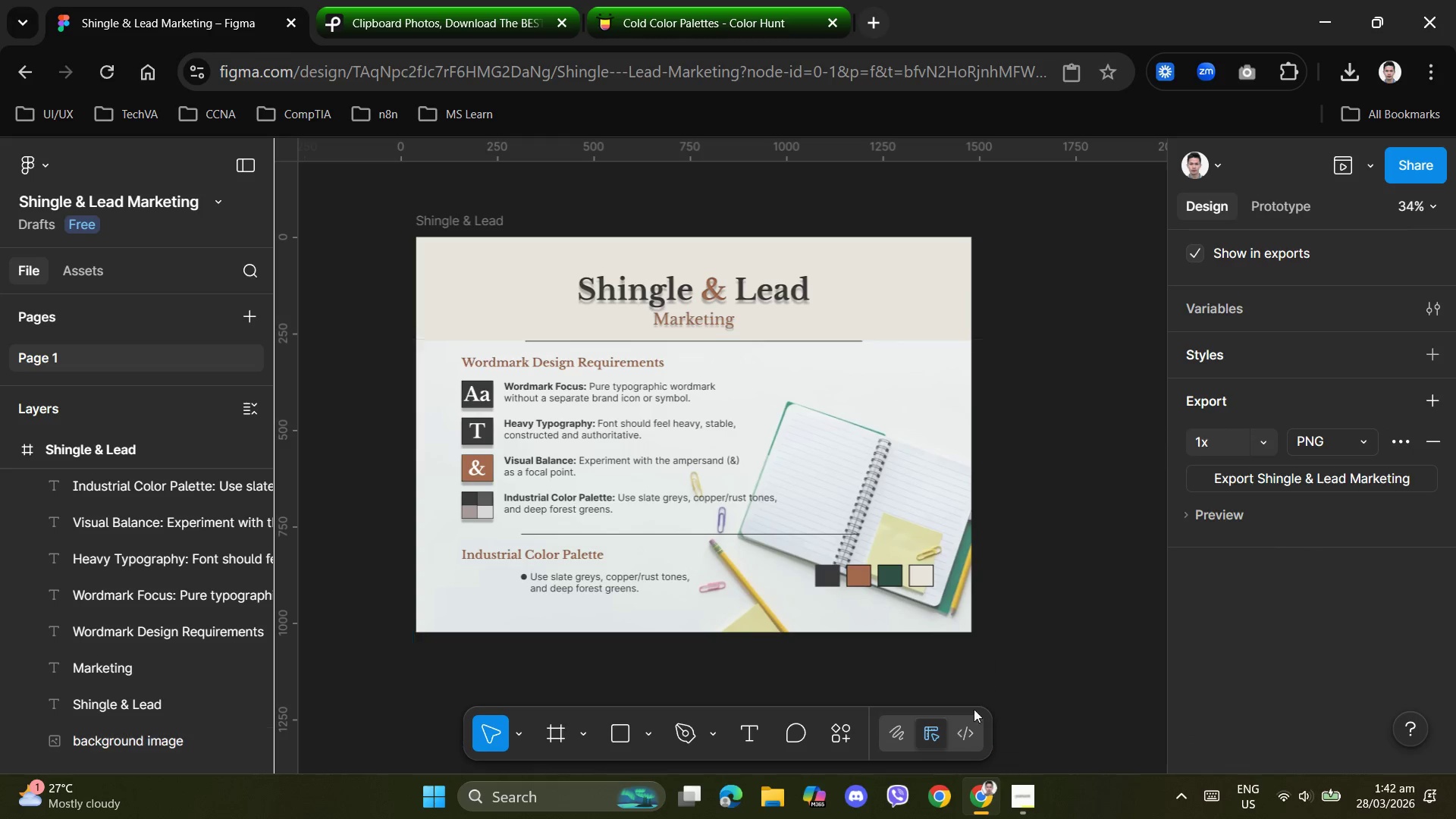 
left_click([1016, 812])